 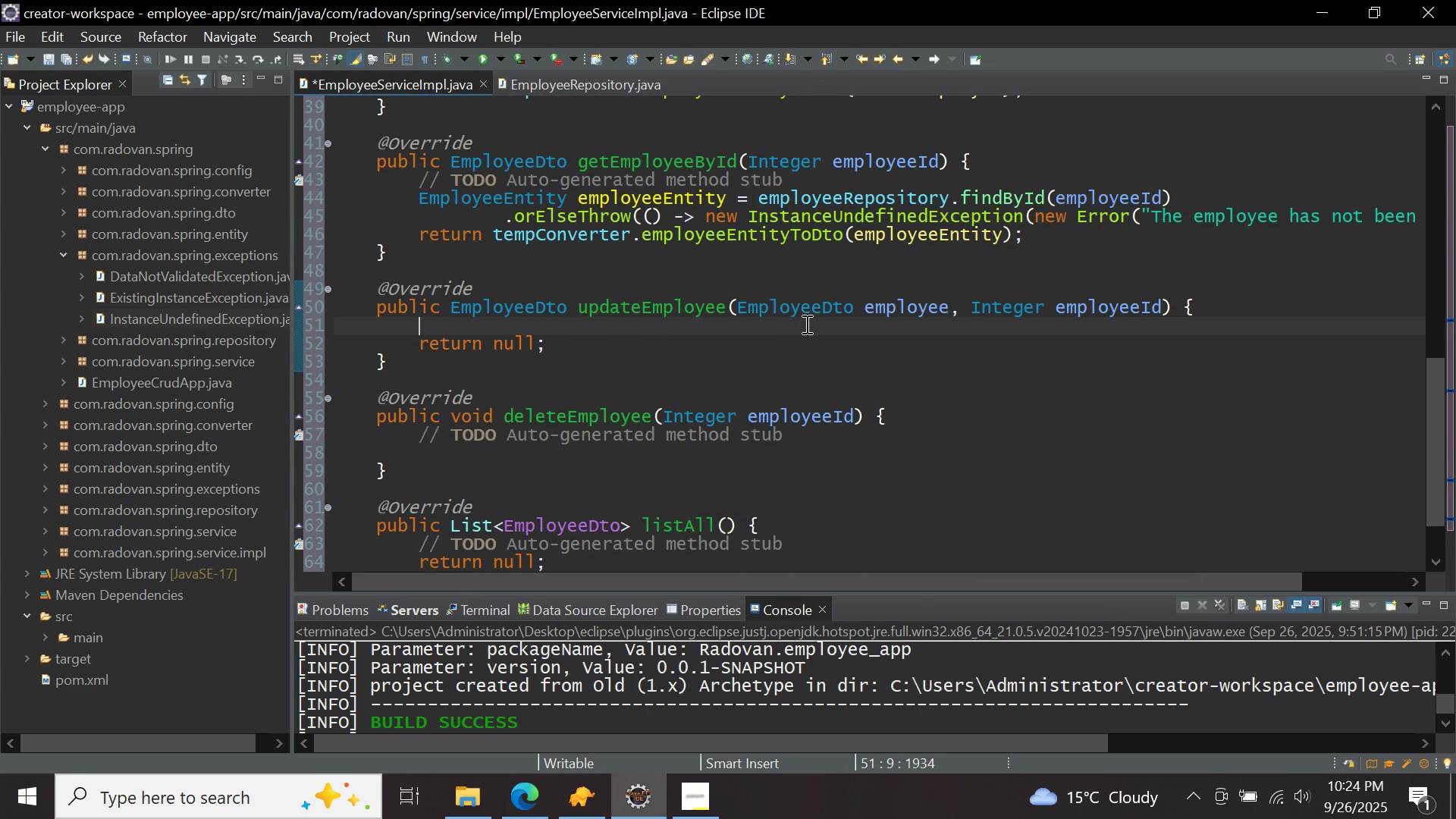 
key(Control+ControlLeft)
 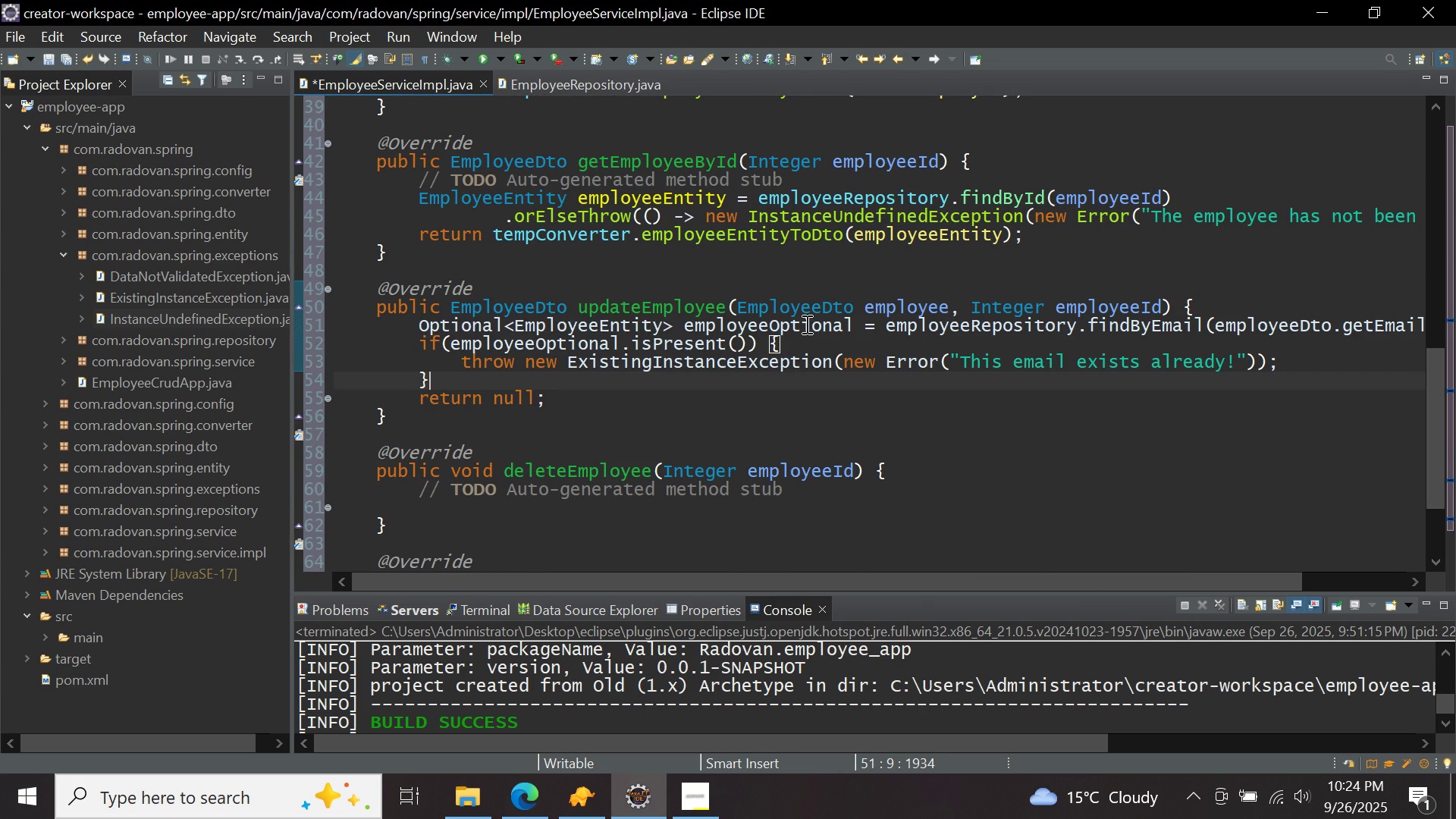 
key(Control+V)
 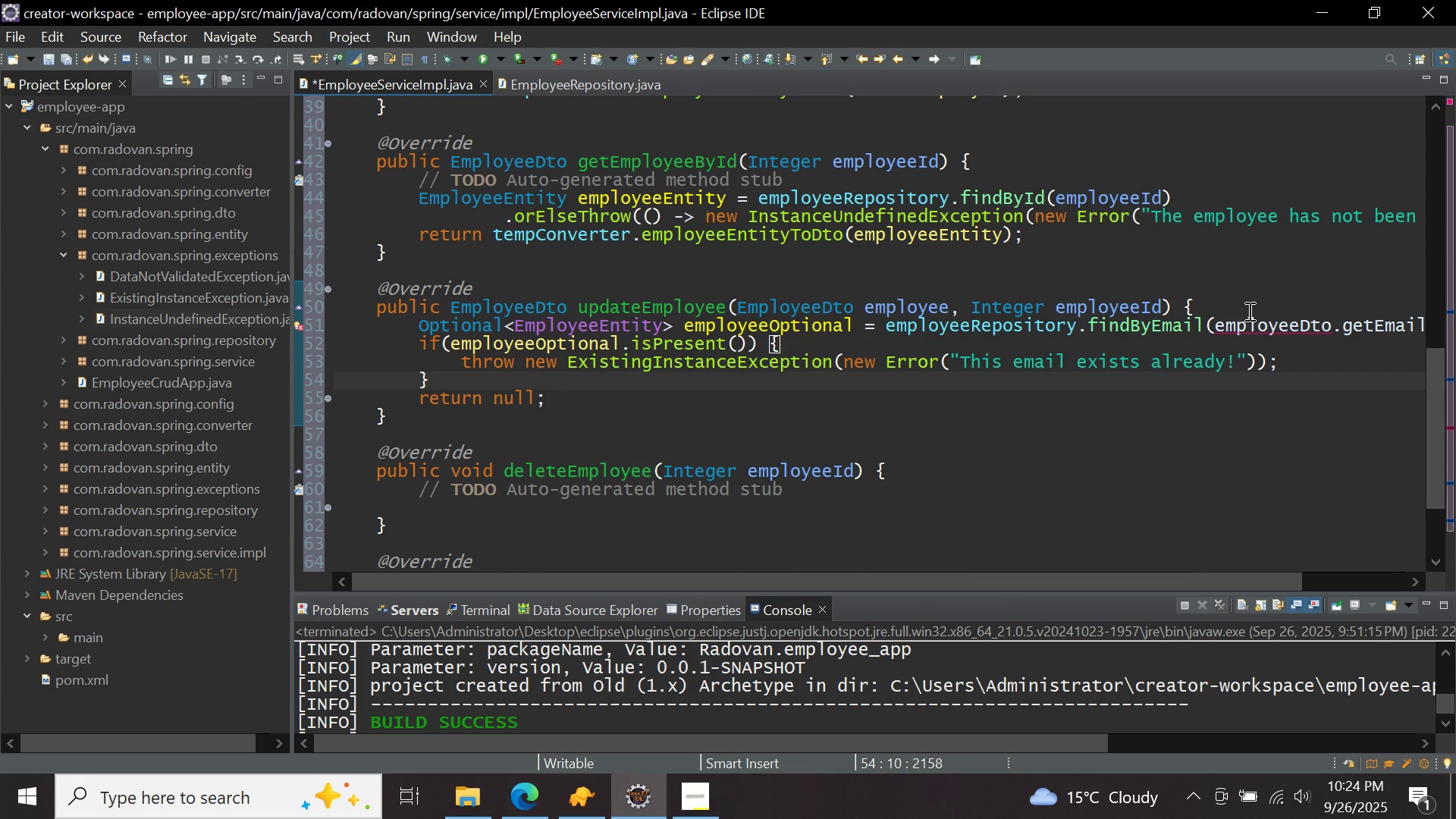 
left_click([1248, 311])
 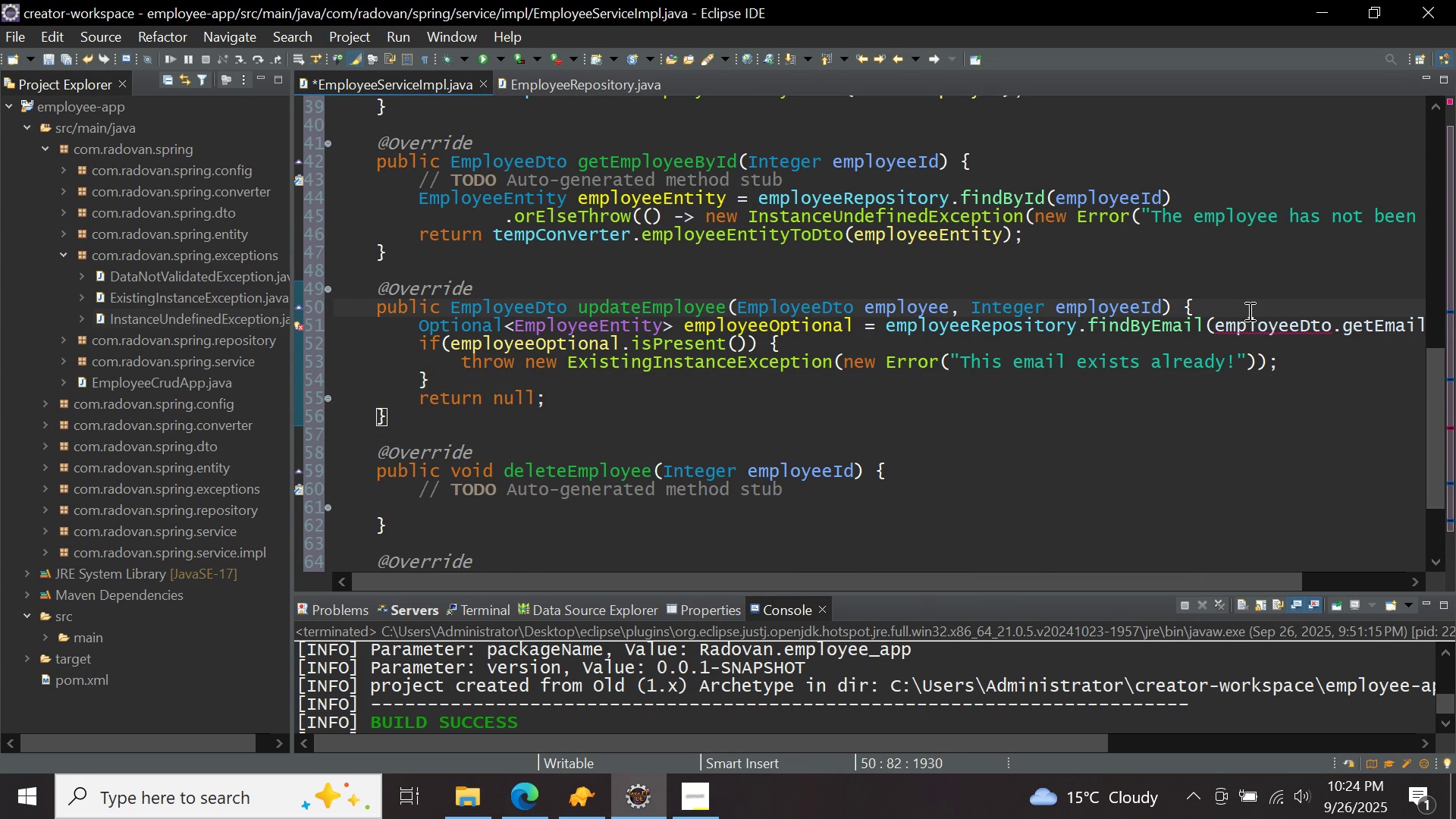 
key(Enter)
 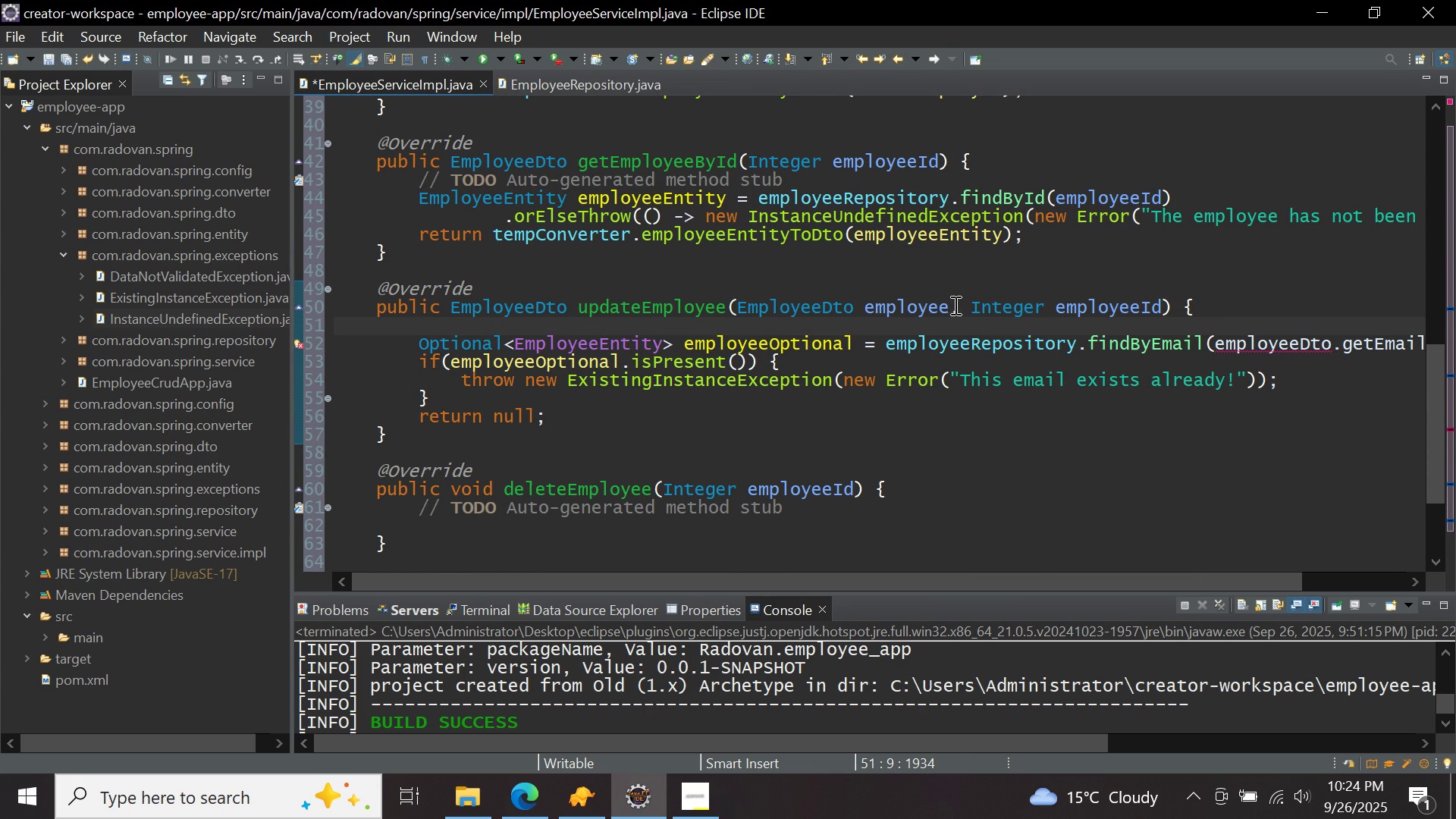 
left_click([949, 304])
 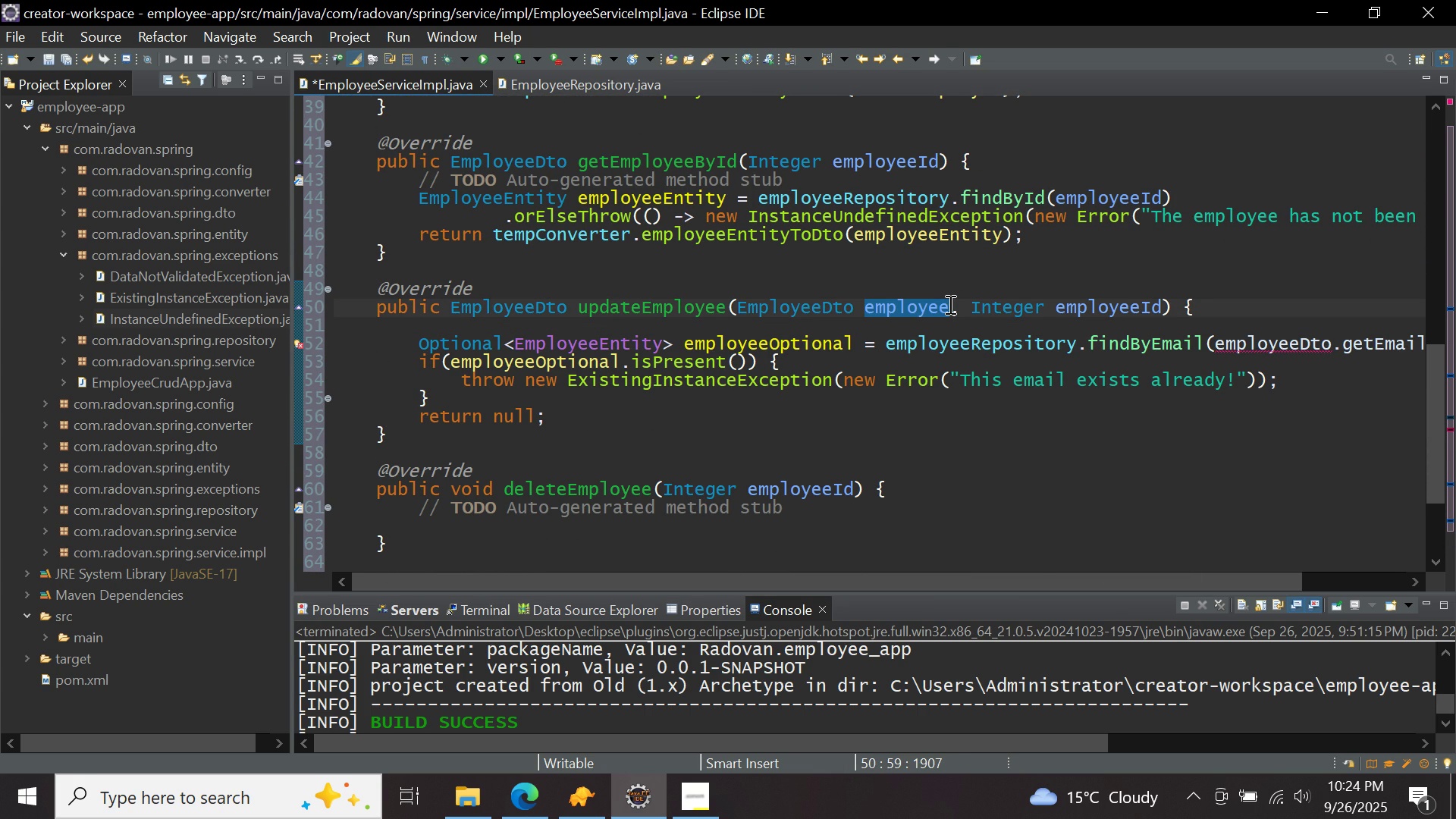 
type(Dto)
 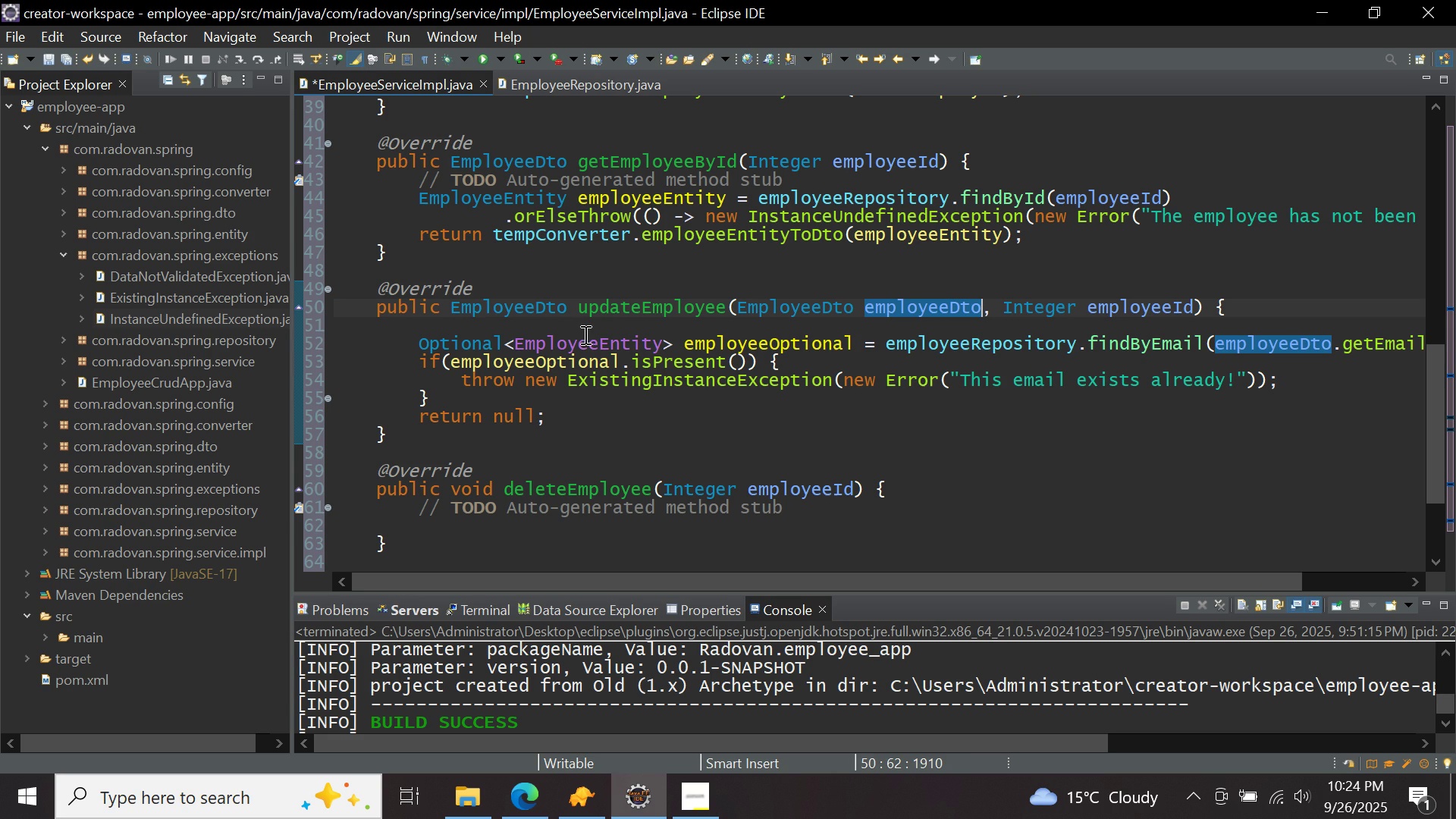 
left_click([580, 326])
 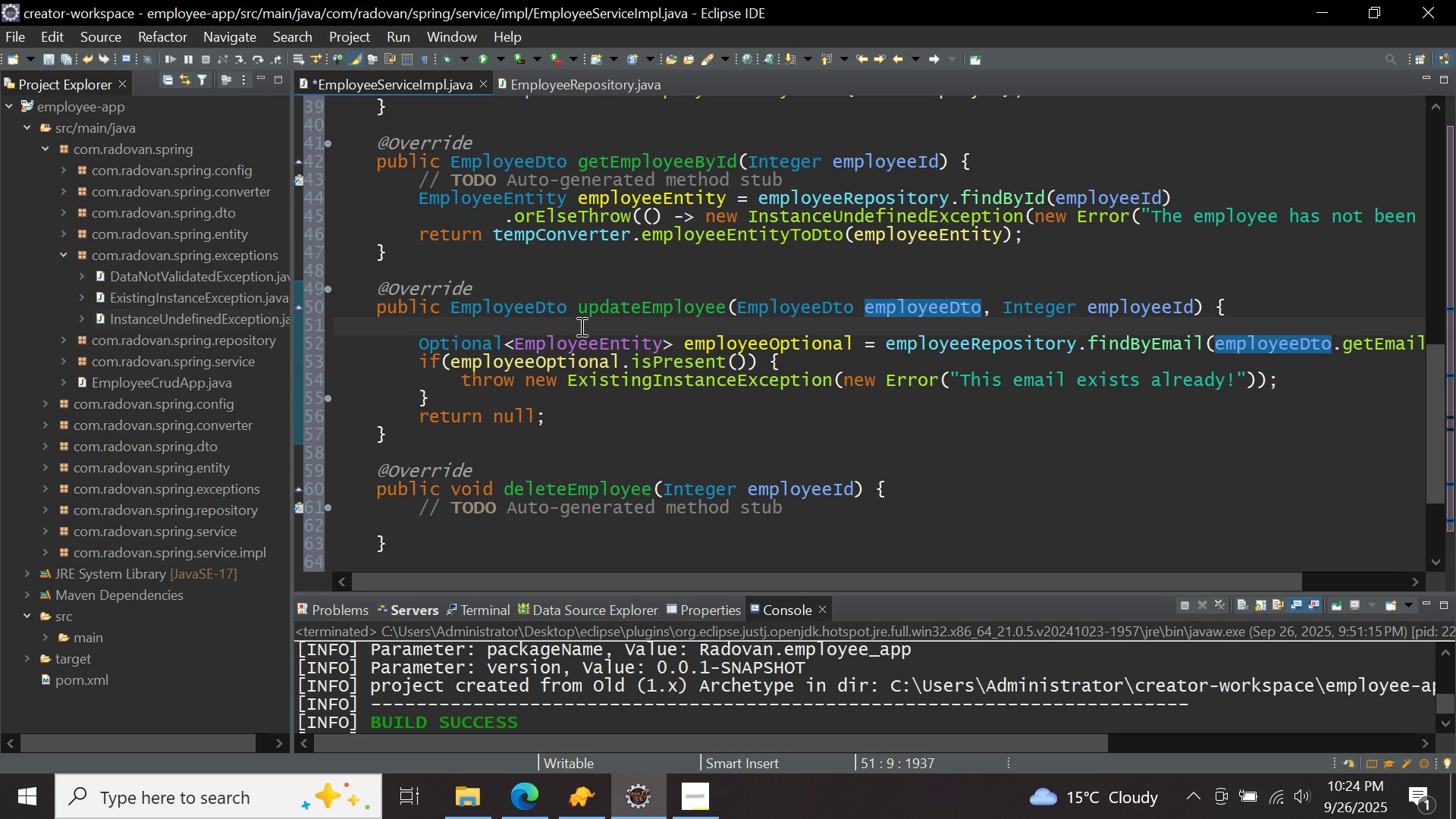 
type(empl)
 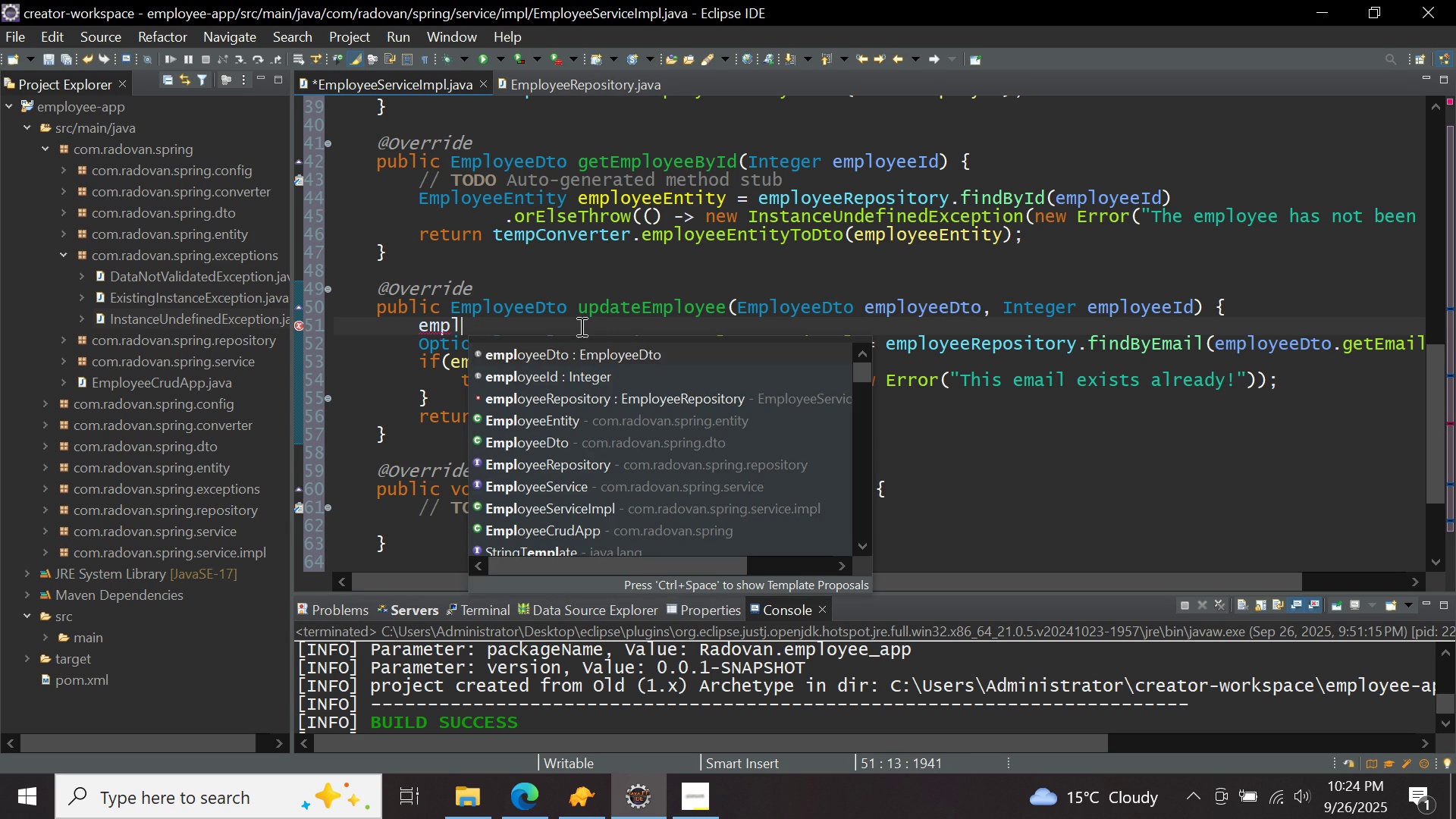 
key(Control+ControlLeft)
 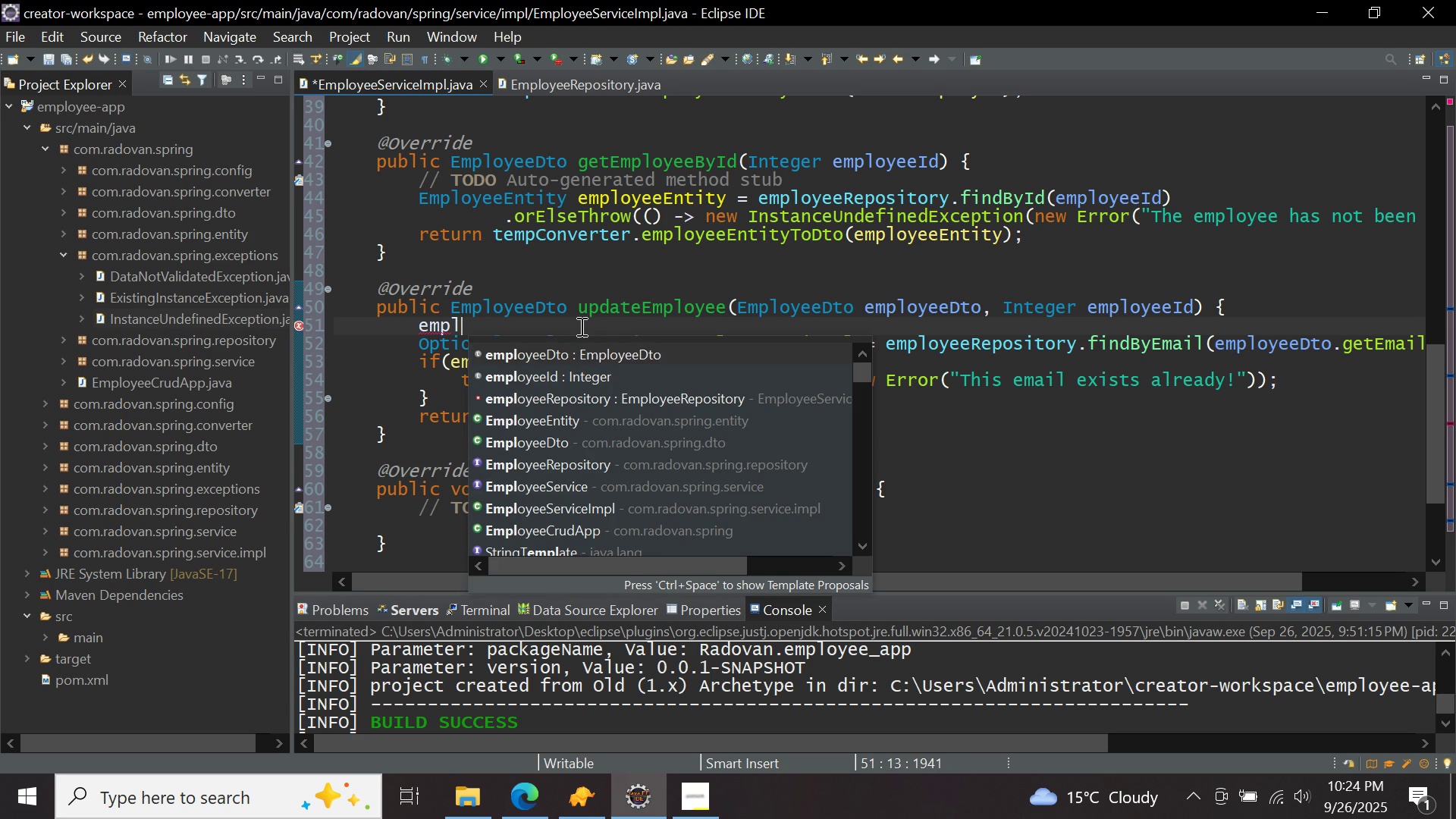 
key(Control+Space)
 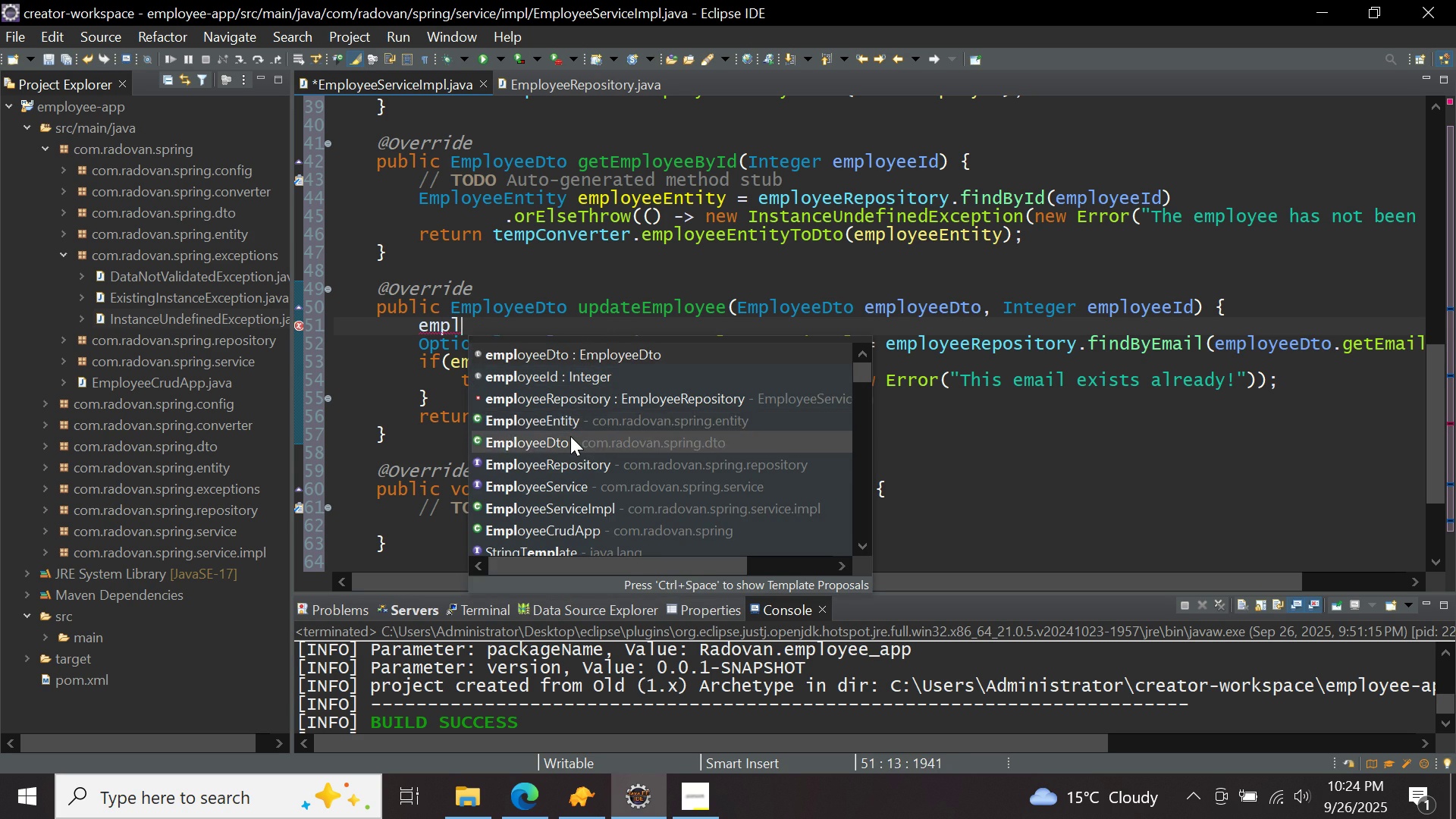 
double_click([570, 436])
 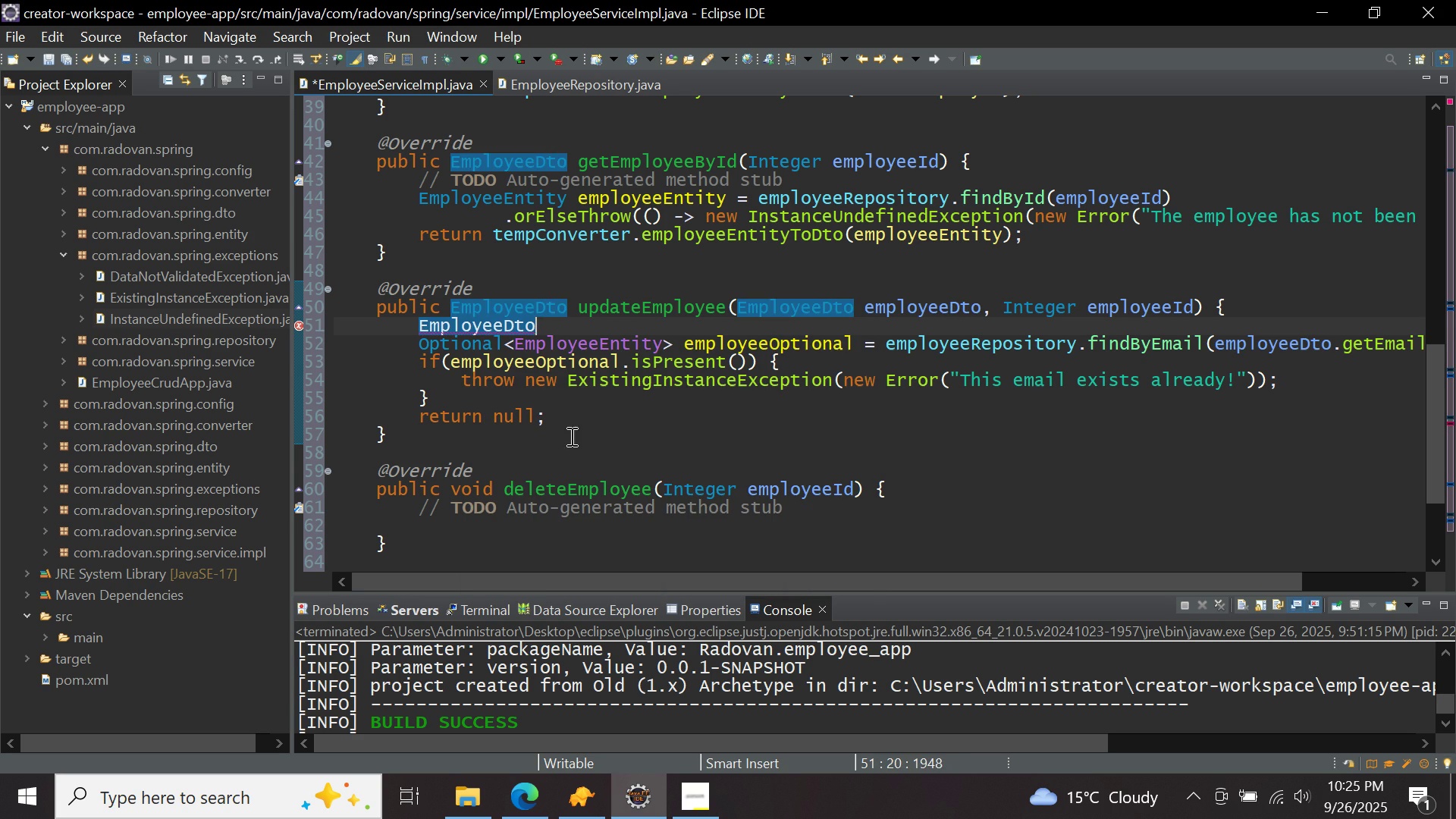 
type( currentEmployee = get)
 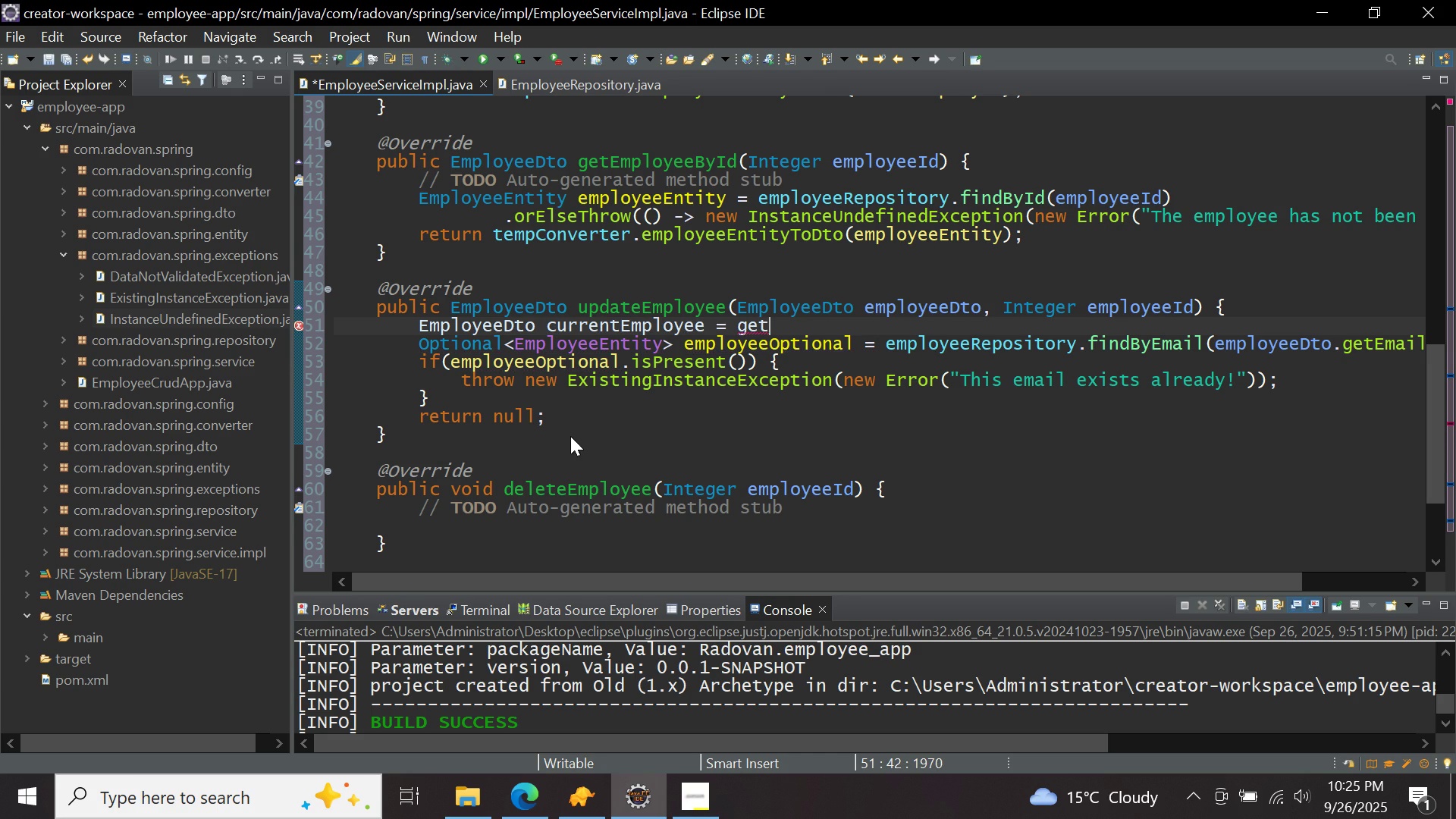 
key(Control+ControlLeft)
 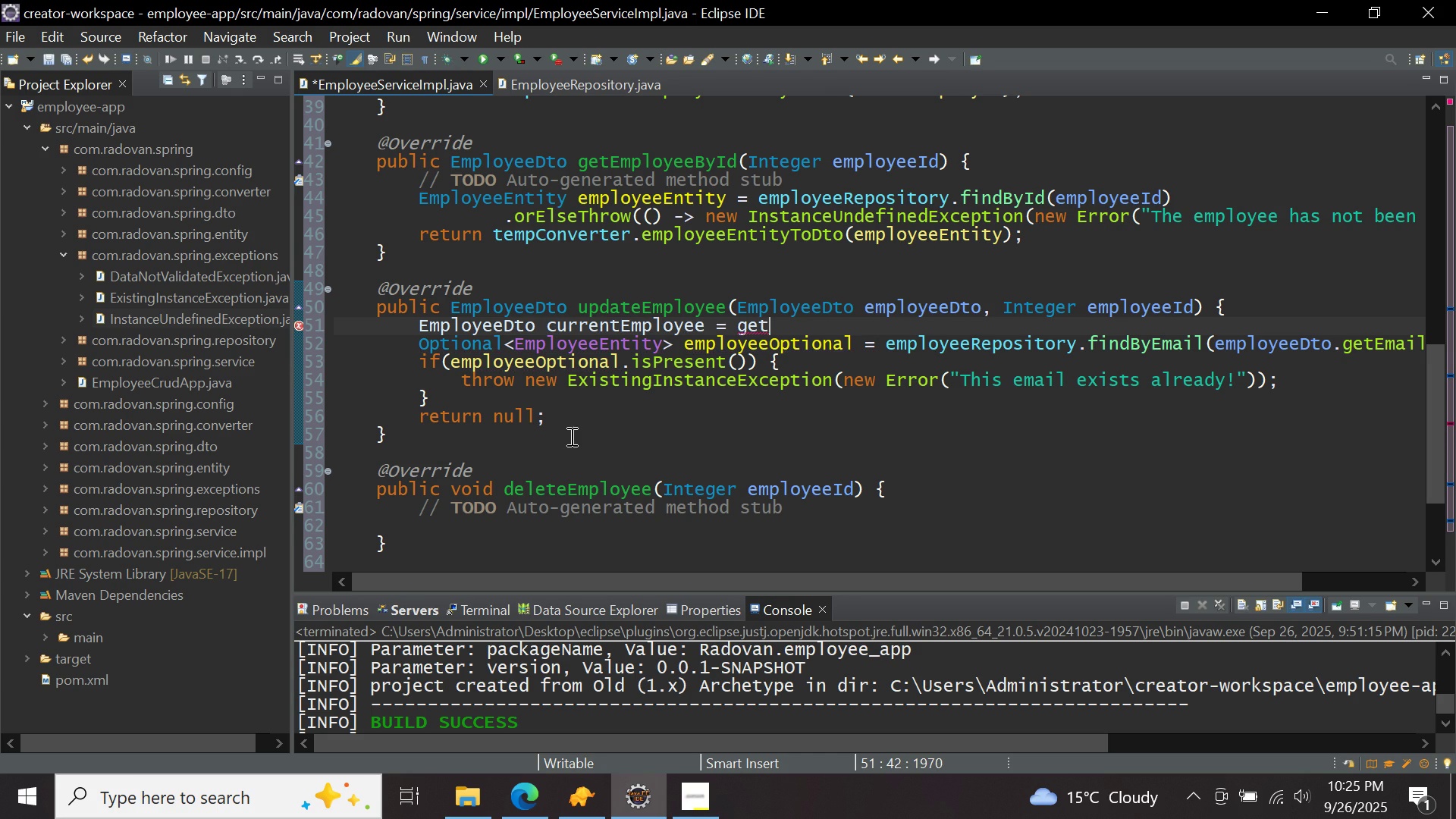 
key(Control+Space)
 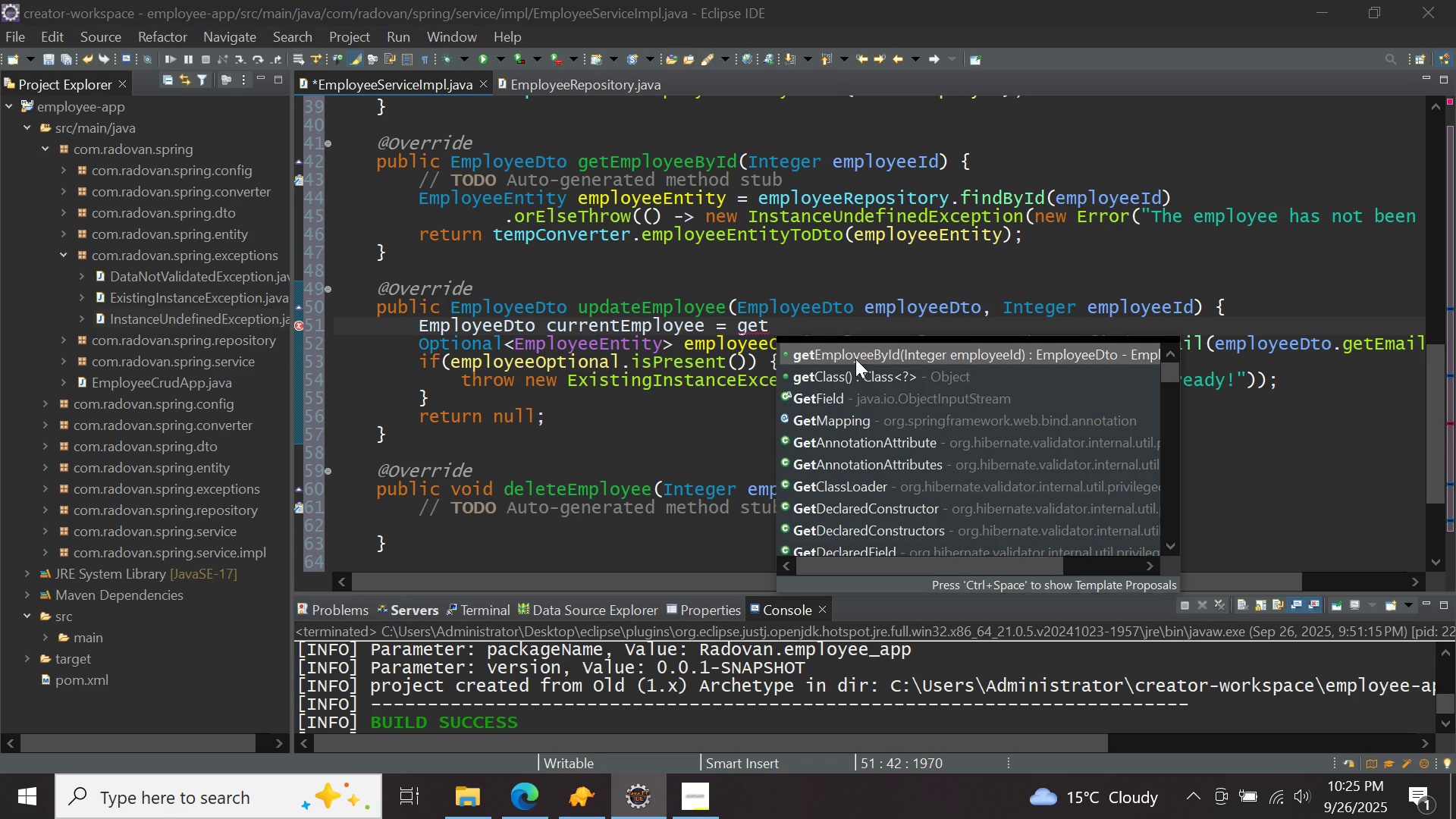 
double_click([855, 359])
 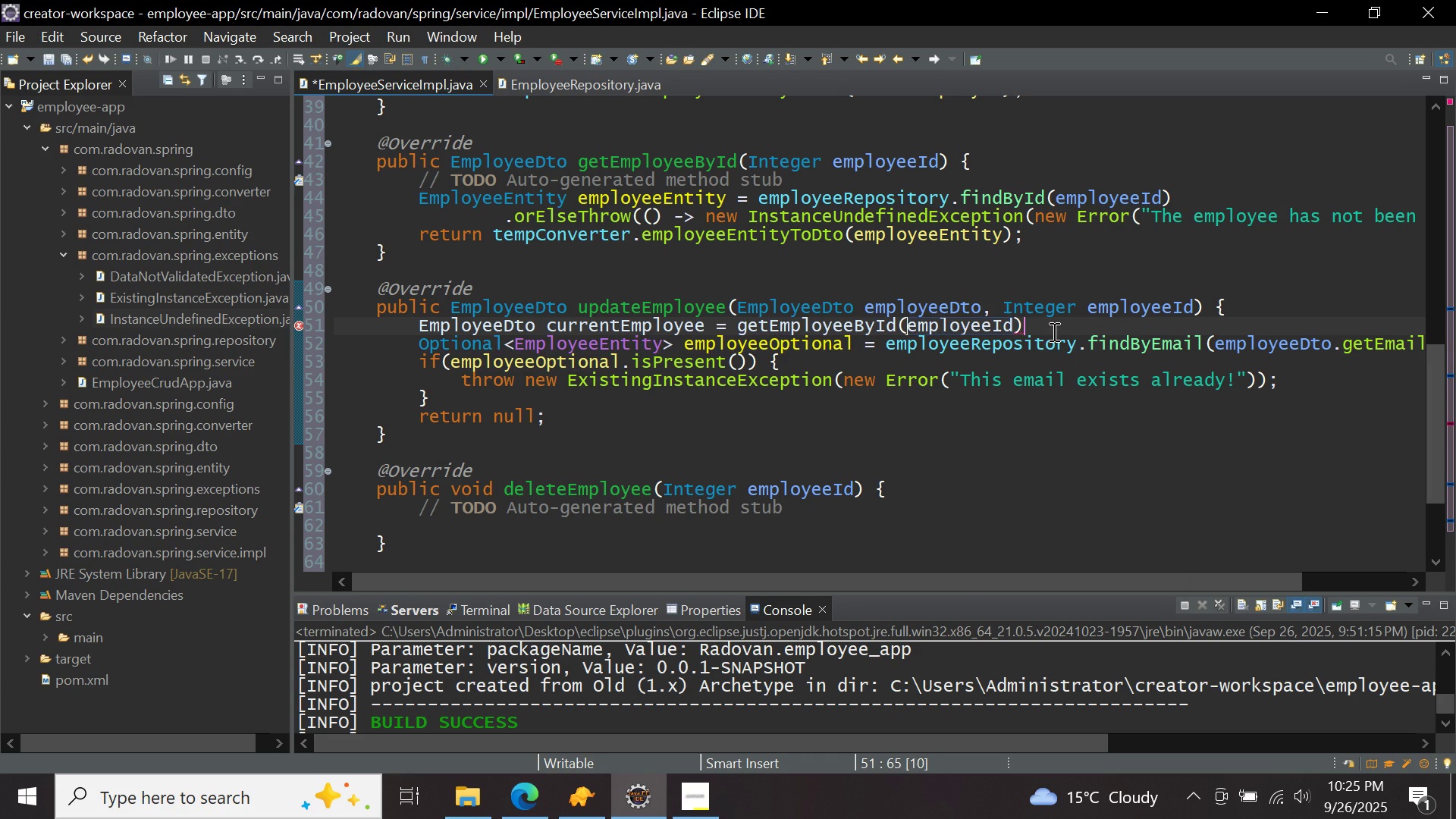 
left_click([1053, 331])
 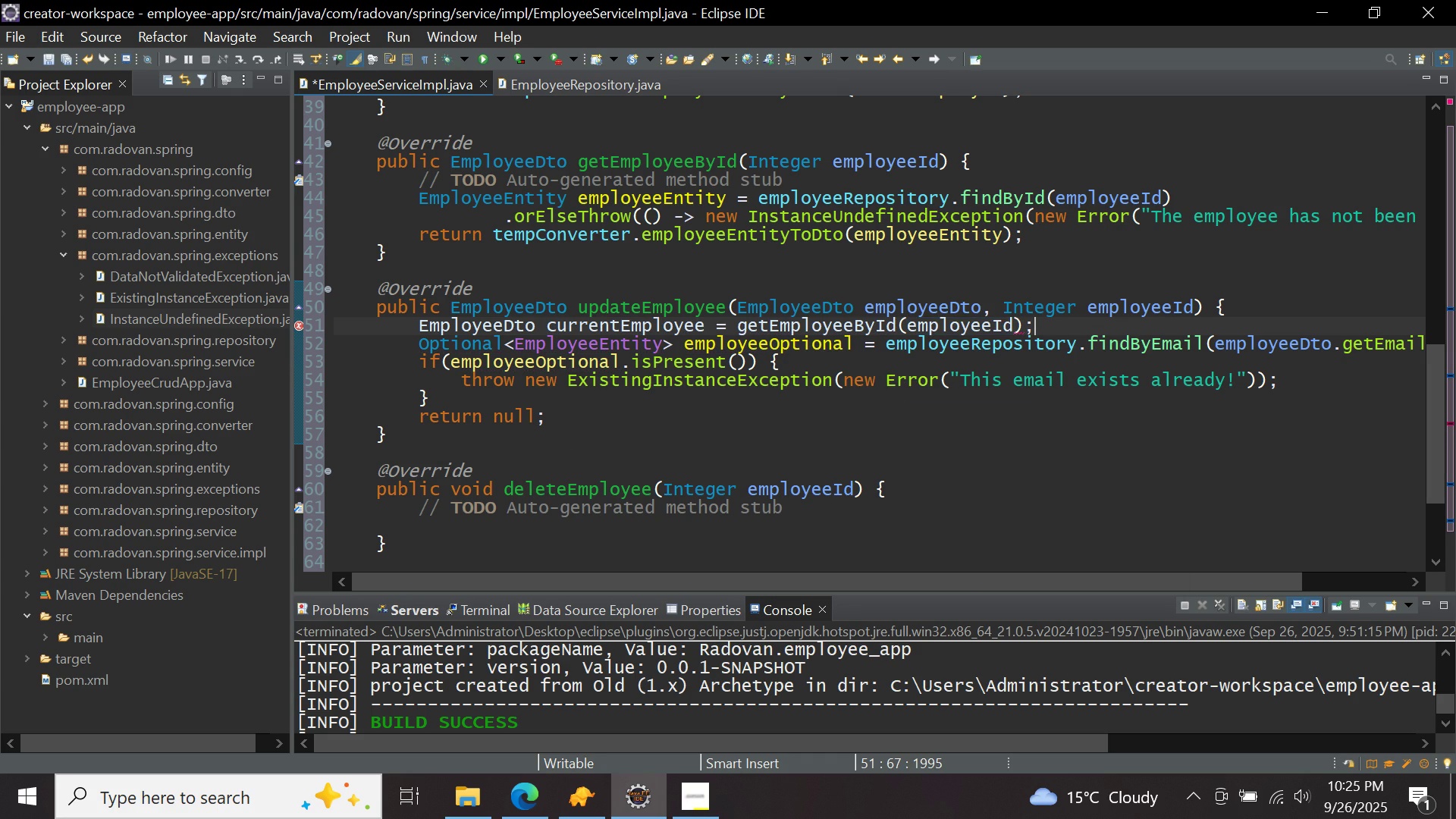 
key(Semicolon)